 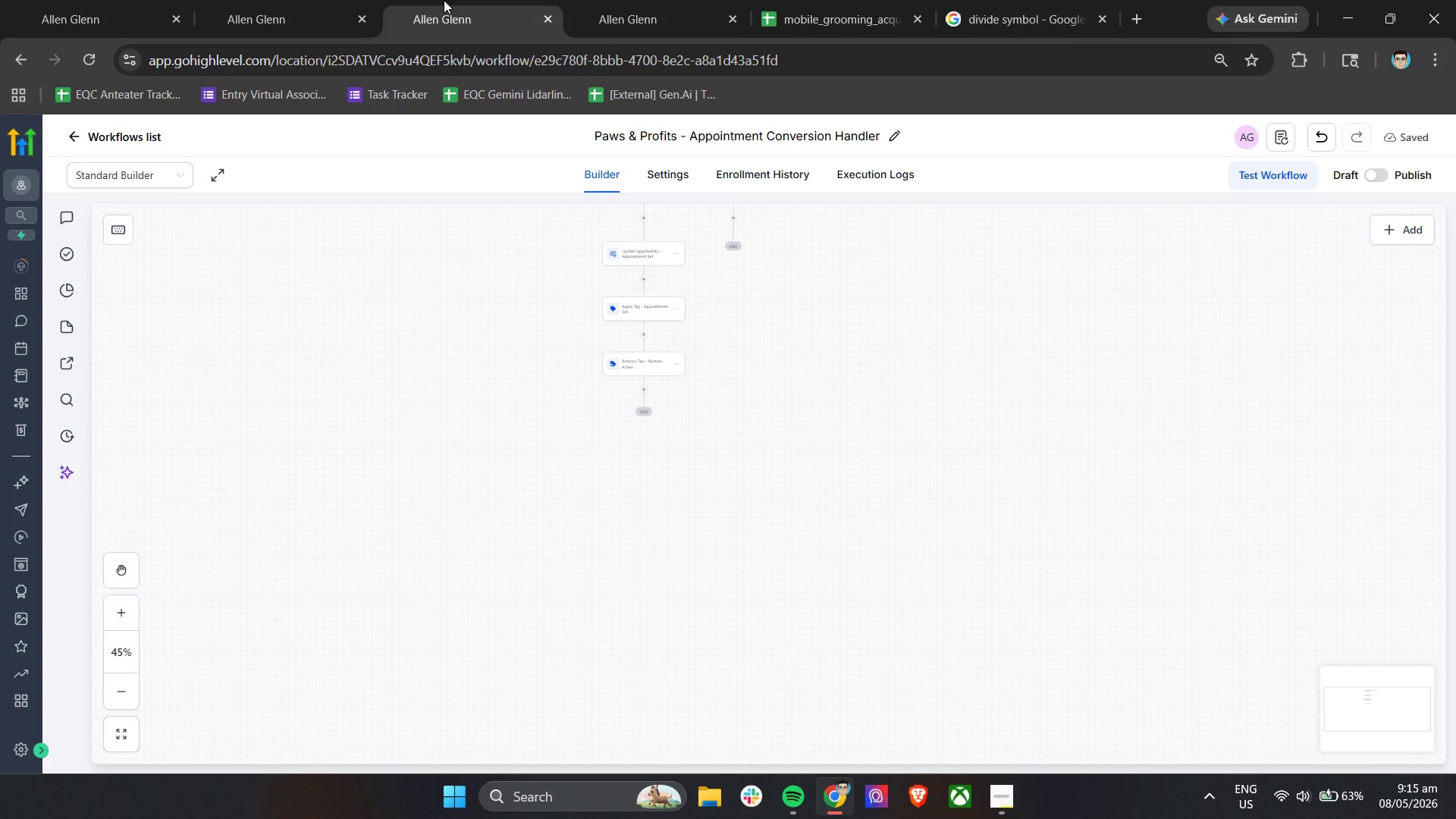 
hold_key(key=ControlLeft, duration=0.64)
 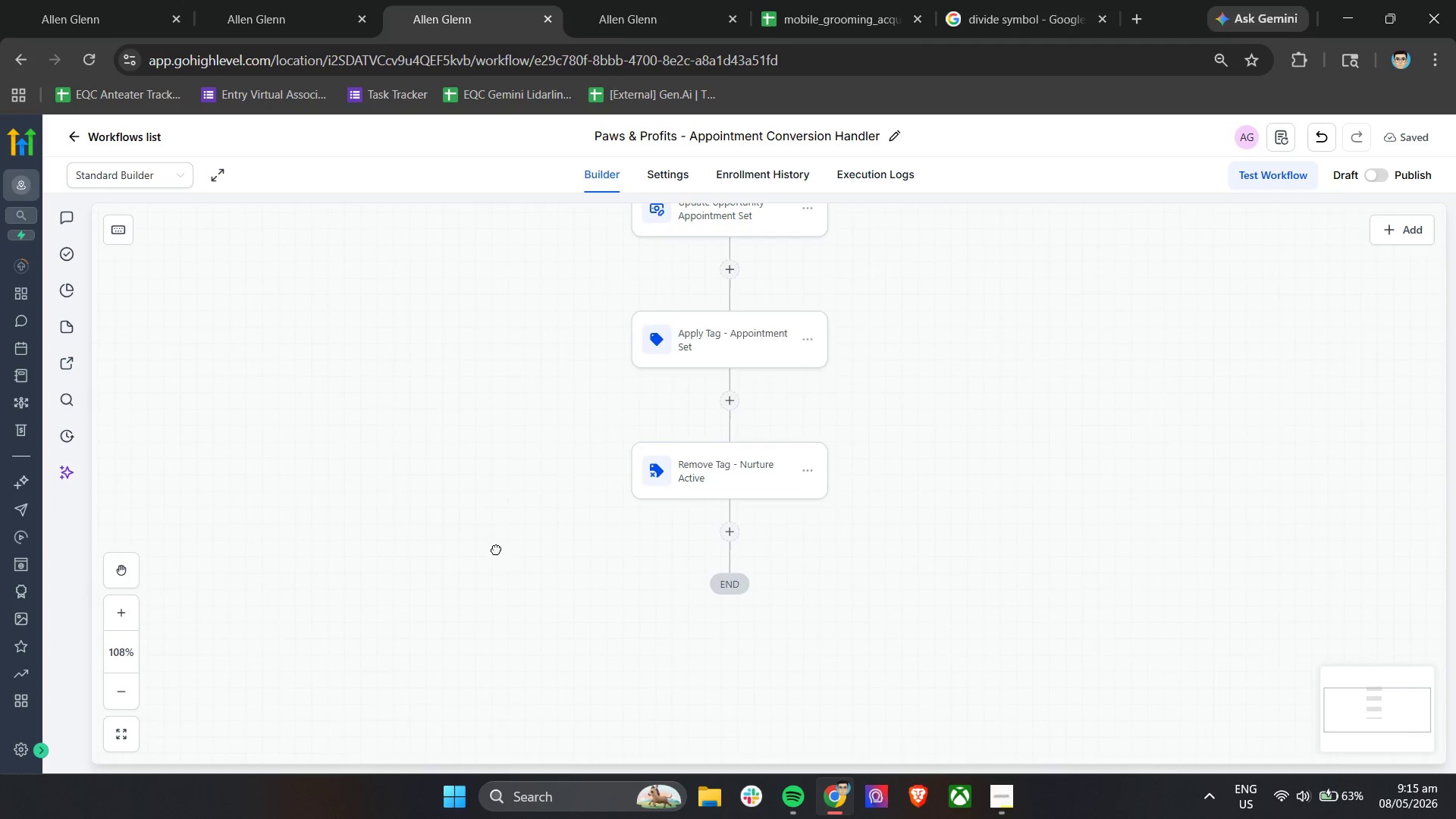 
left_click_drag(start_coordinate=[449, 297], to_coordinate=[496, 549])
 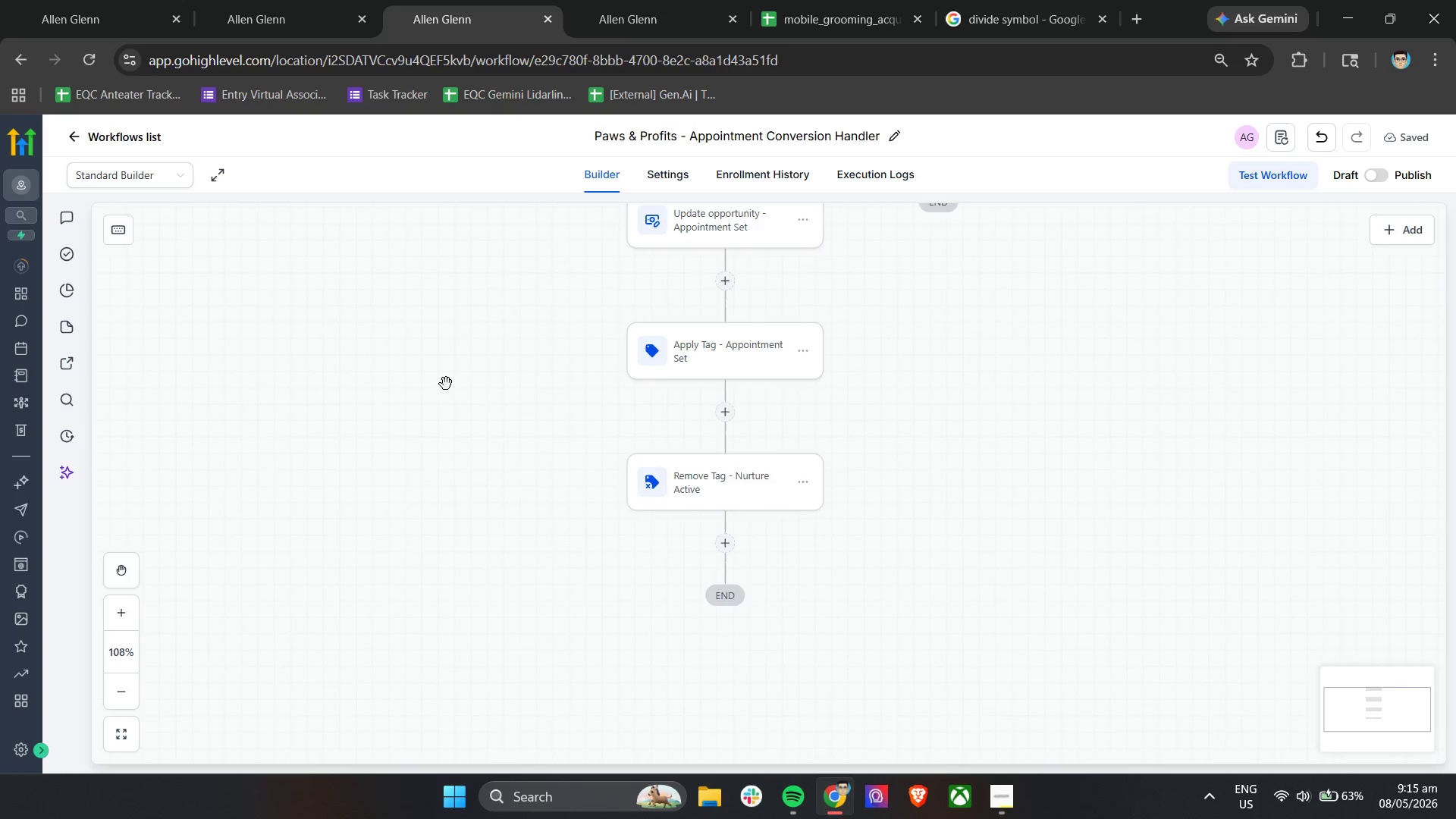 
scroll: coordinate [619, 496], scroll_direction: up, amount: 6.0
 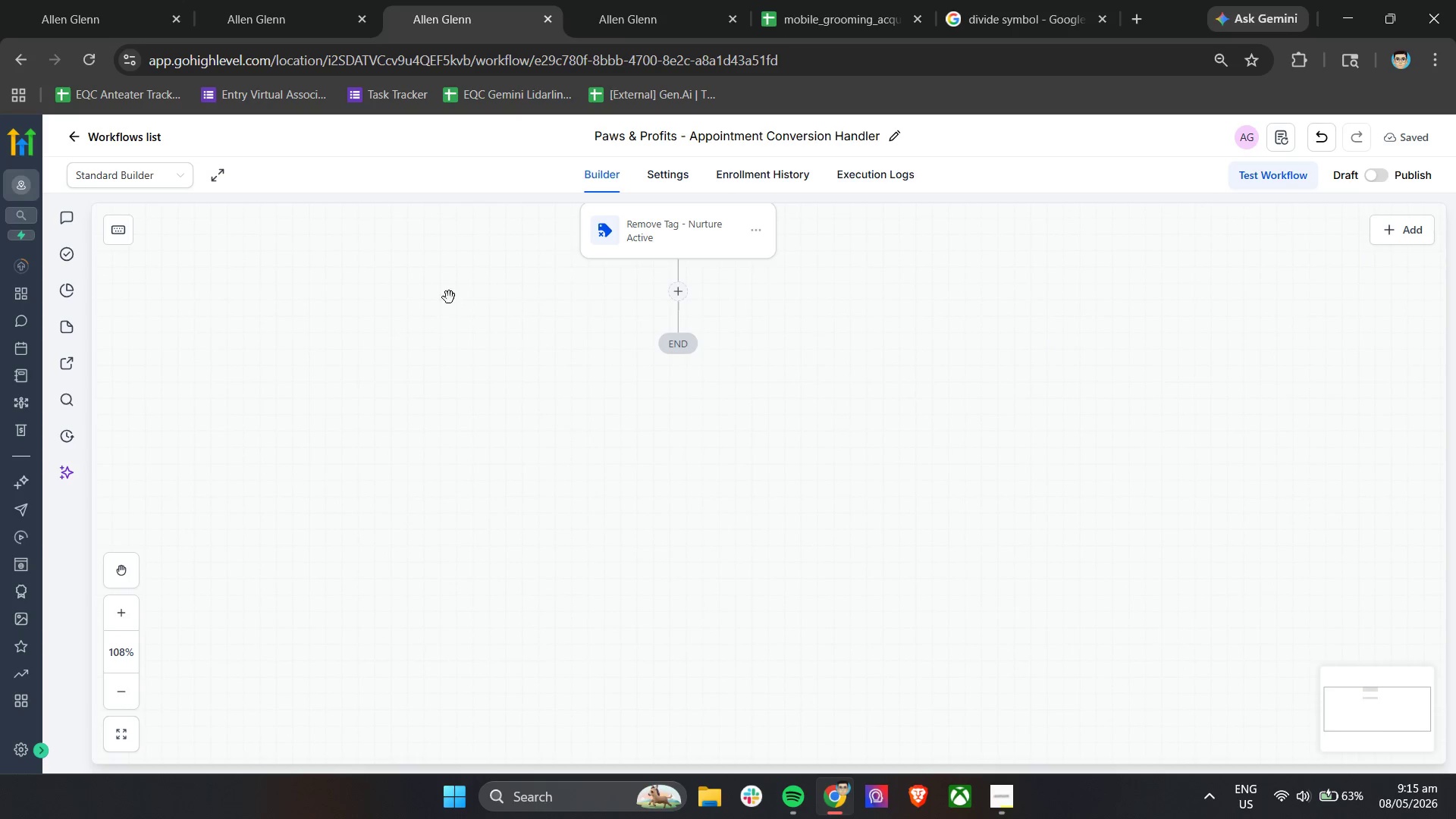 
left_click_drag(start_coordinate=[446, 384], to_coordinate=[465, 552])
 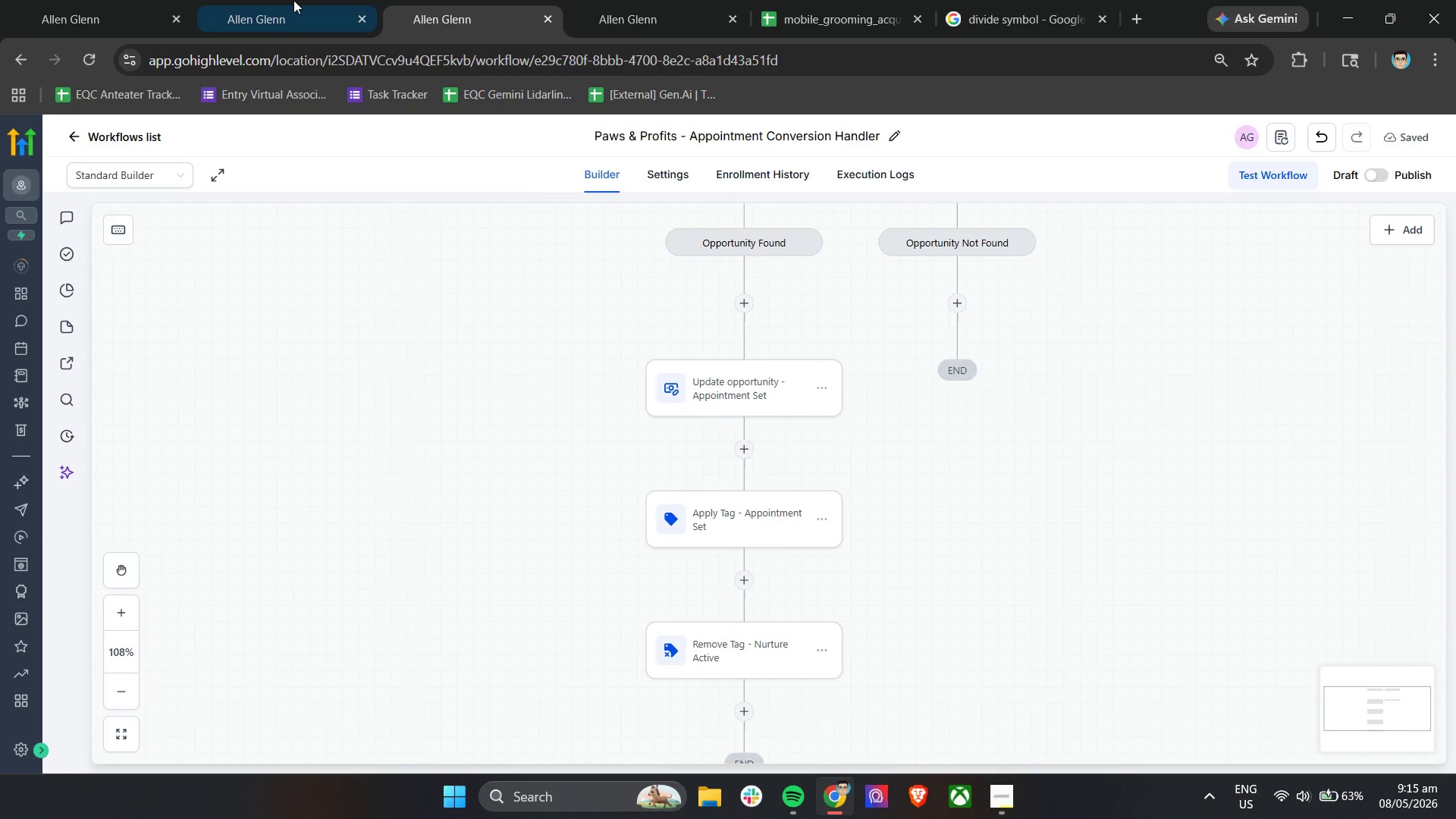 
left_click([290, 0])
 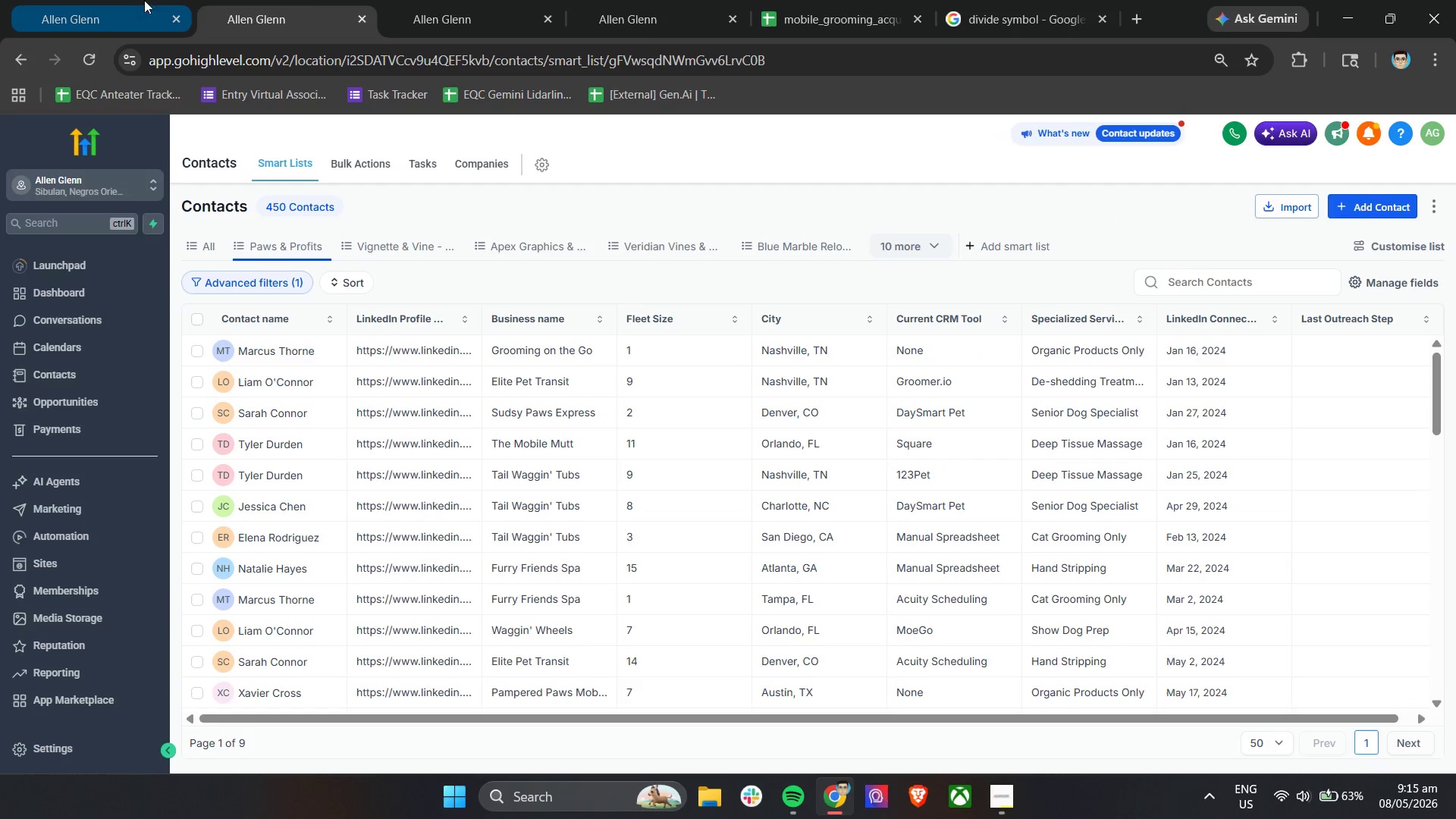 
left_click([113, 0])
 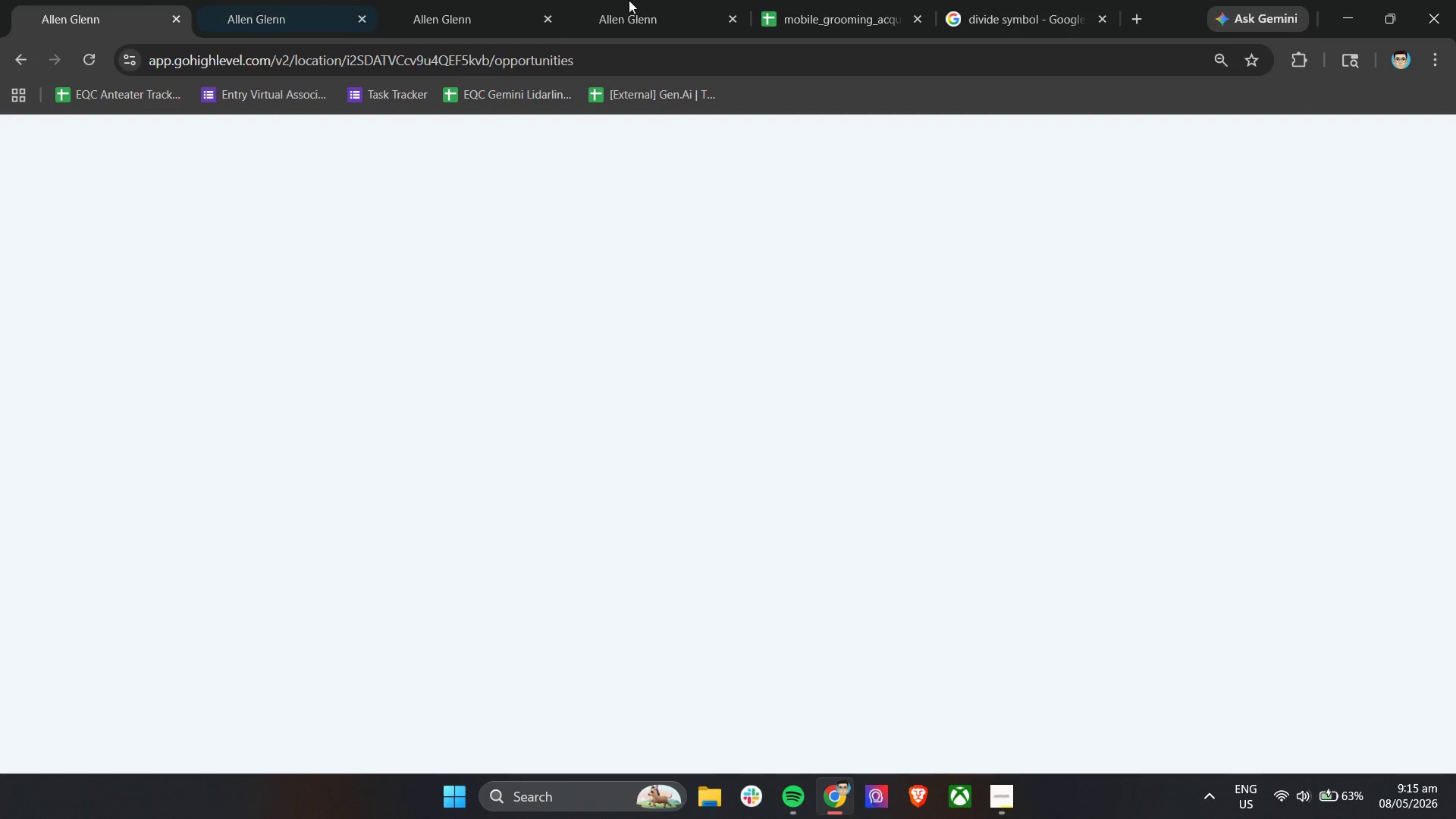 
left_click([696, 0])
 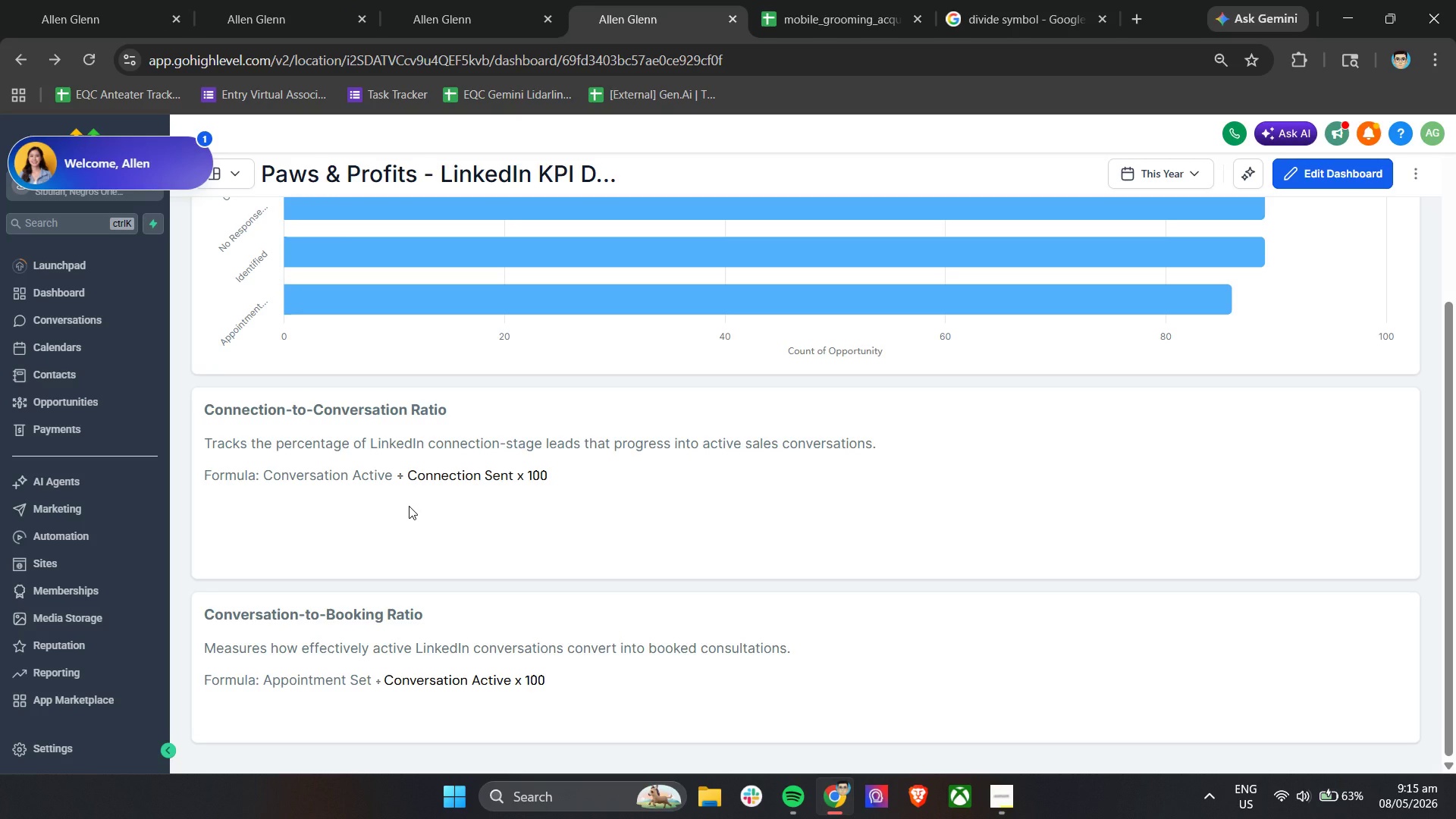 
wait(12.34)
 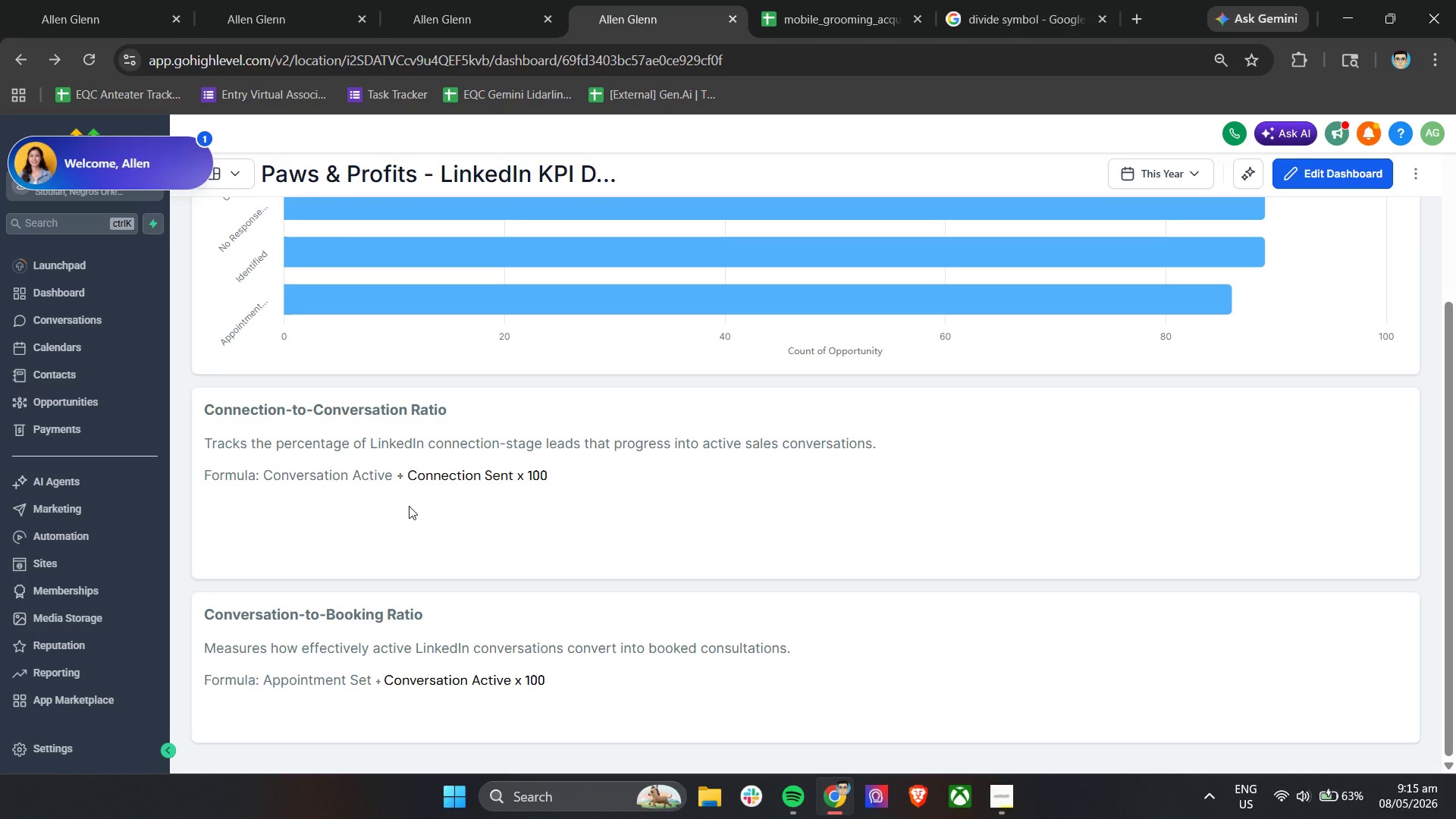 
left_click([403, 0])
 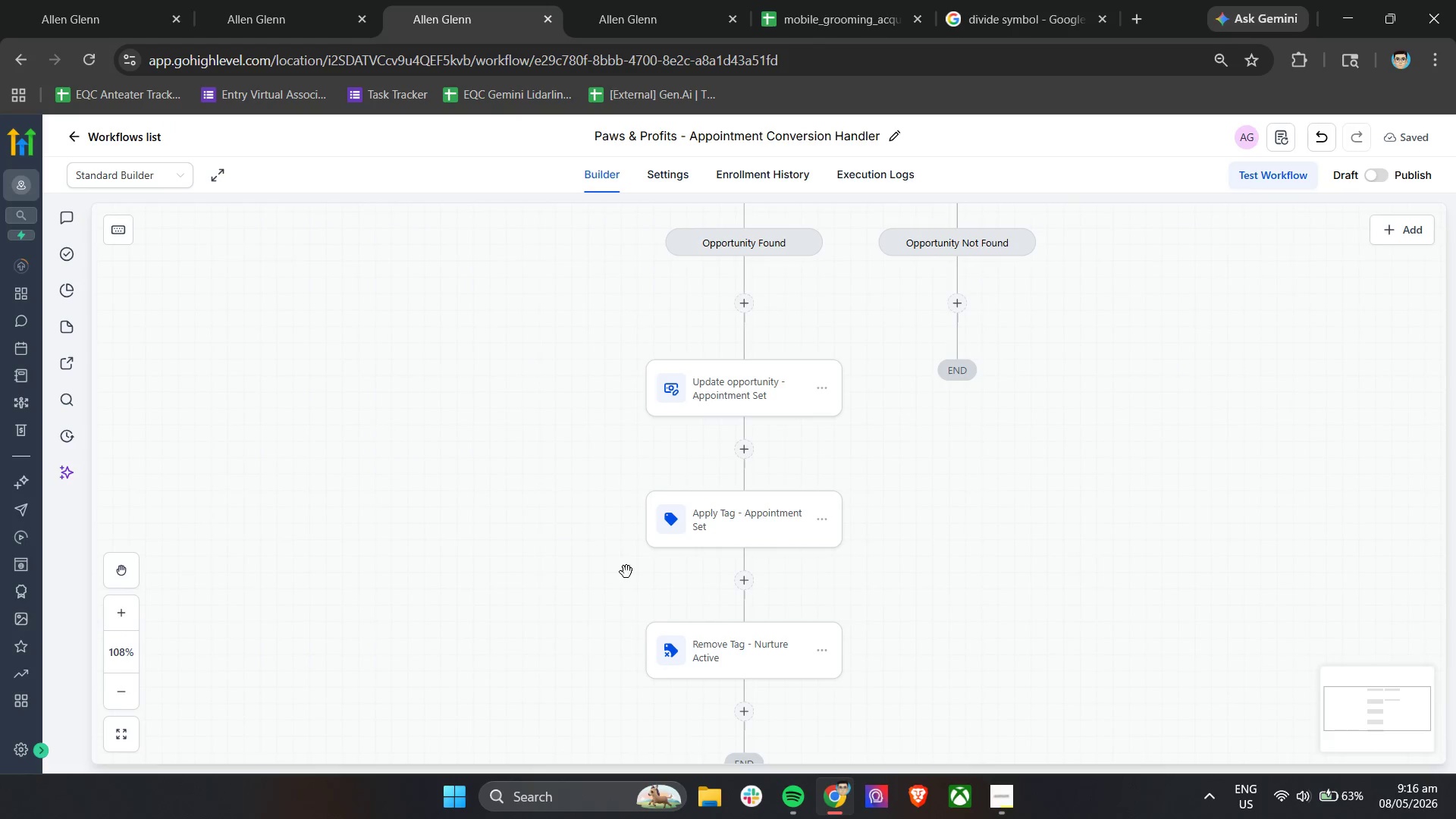 
scroll: coordinate [839, 458], scroll_direction: up, amount: 10.0
 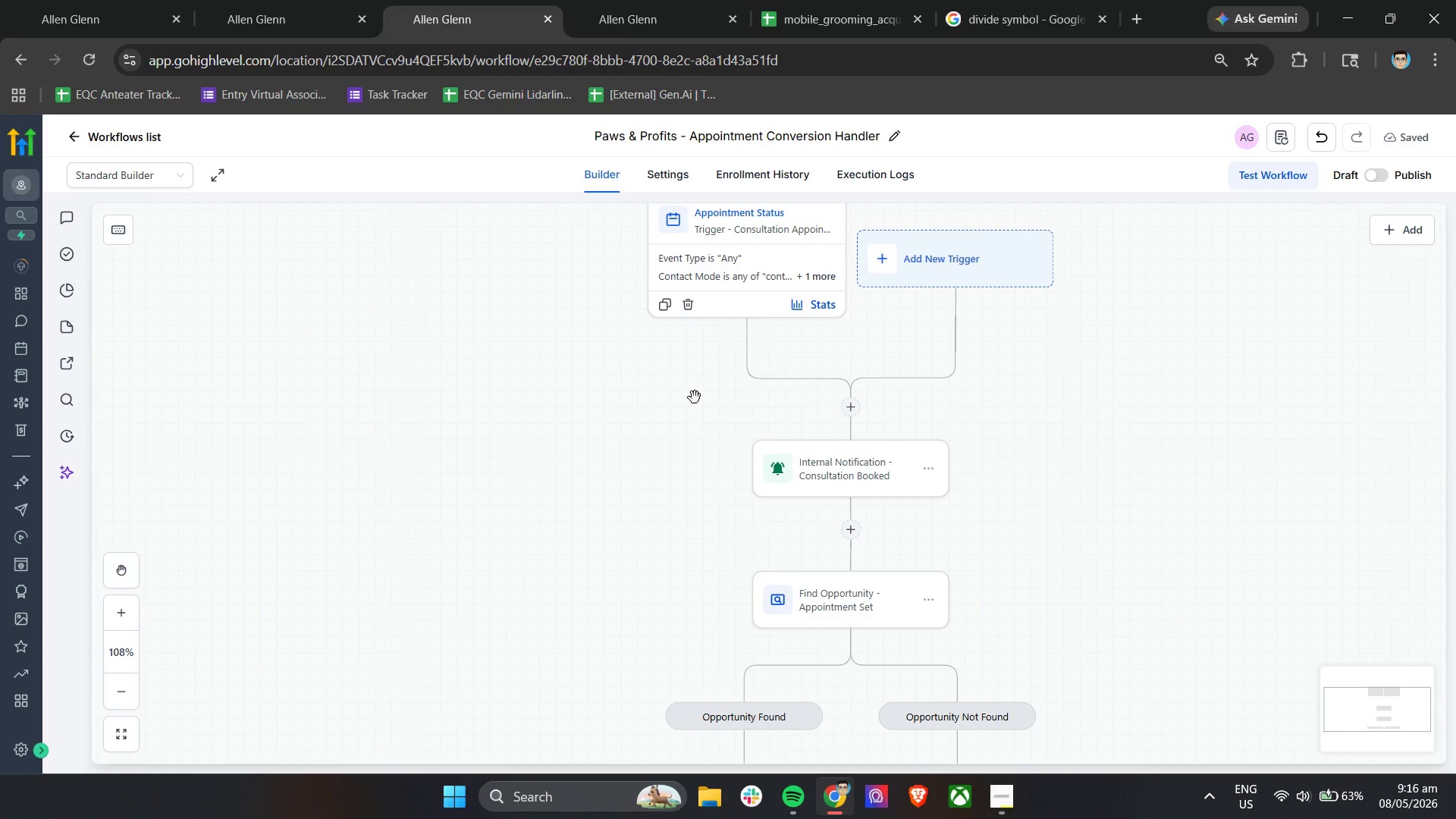 
scroll: coordinate [654, 517], scroll_direction: down, amount: 14.0
 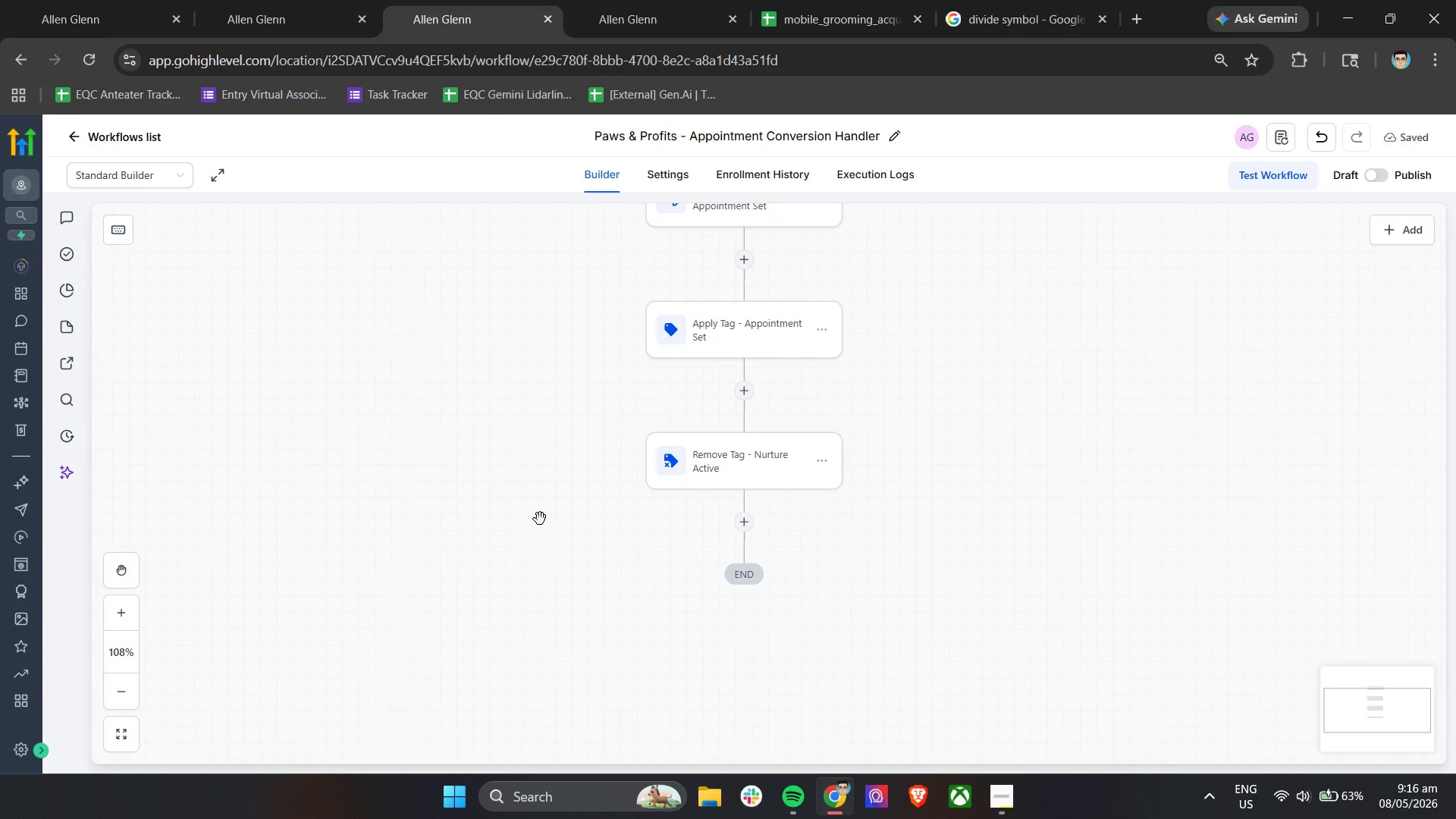 
wait(23.66)
 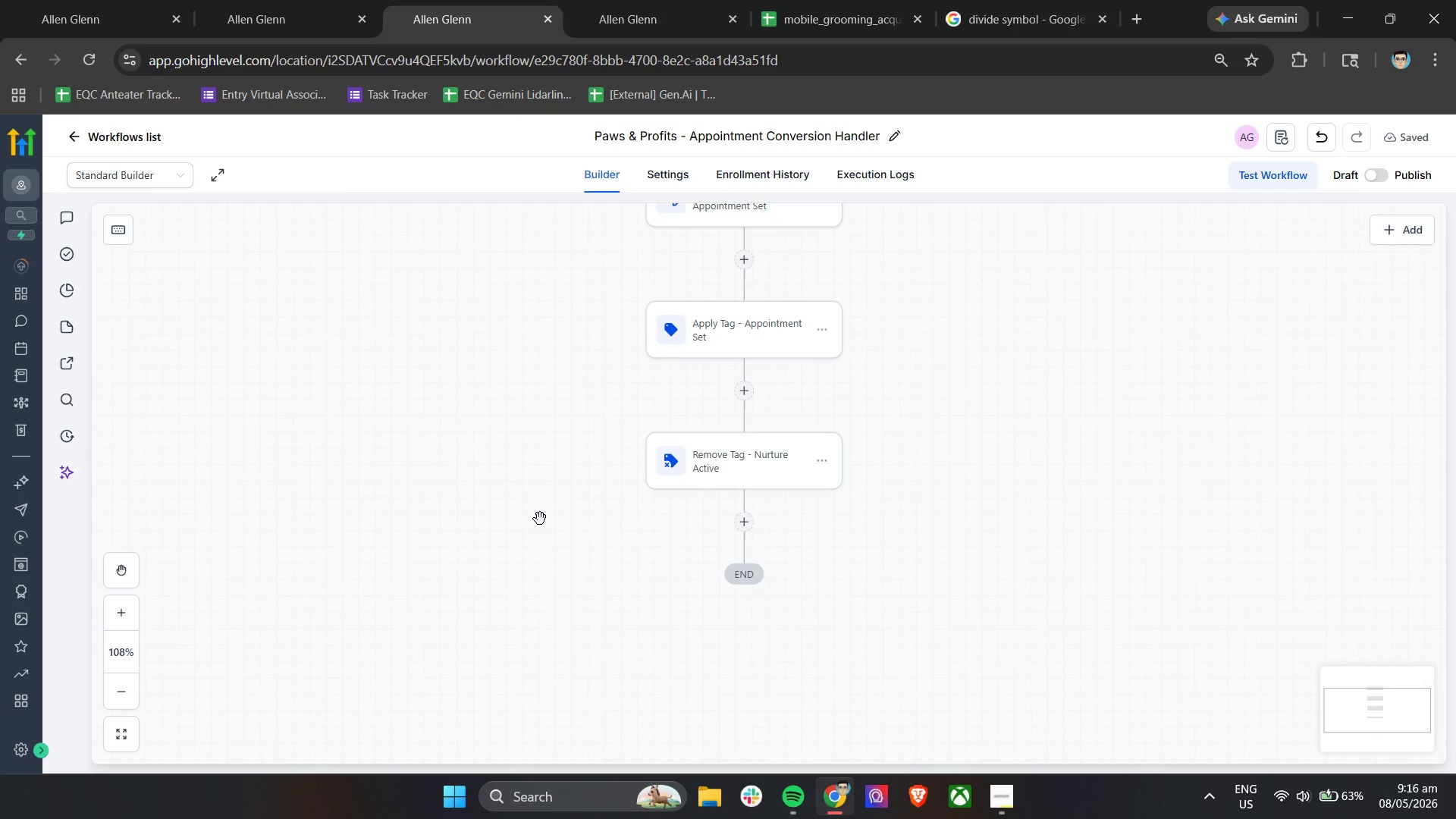 
left_click([76, 140])
 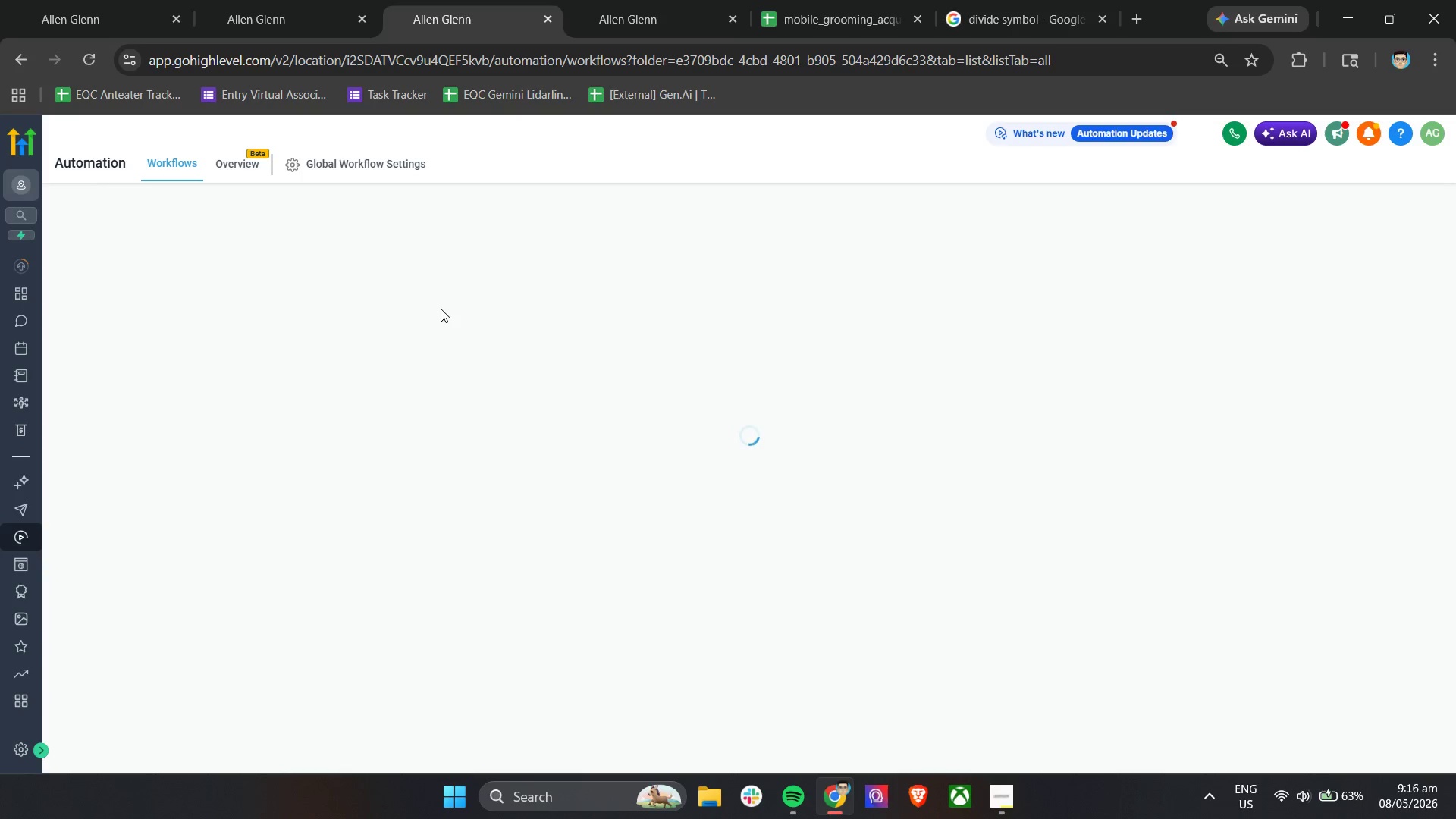 
wait(10.48)
 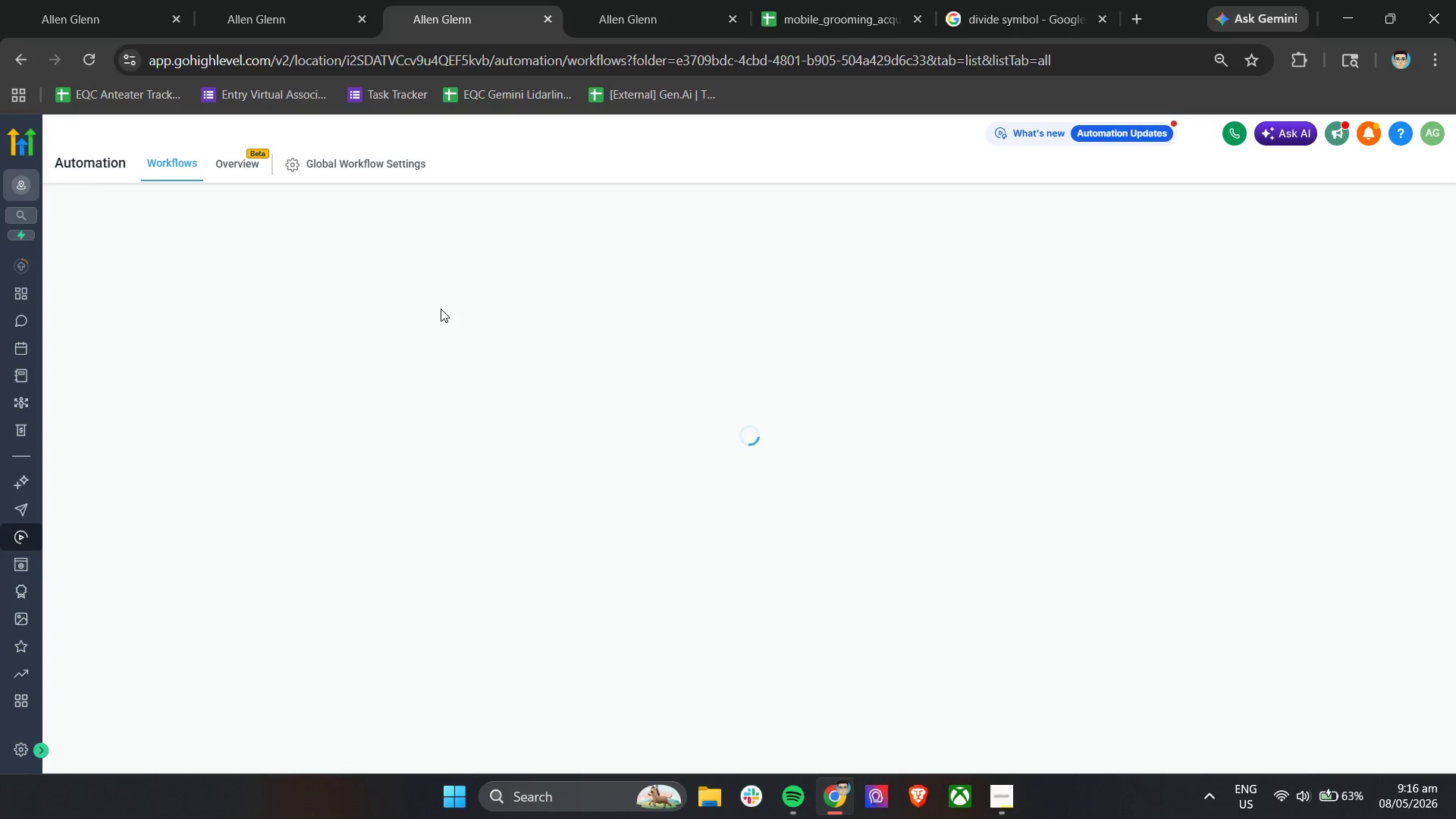 
left_click([375, 463])
 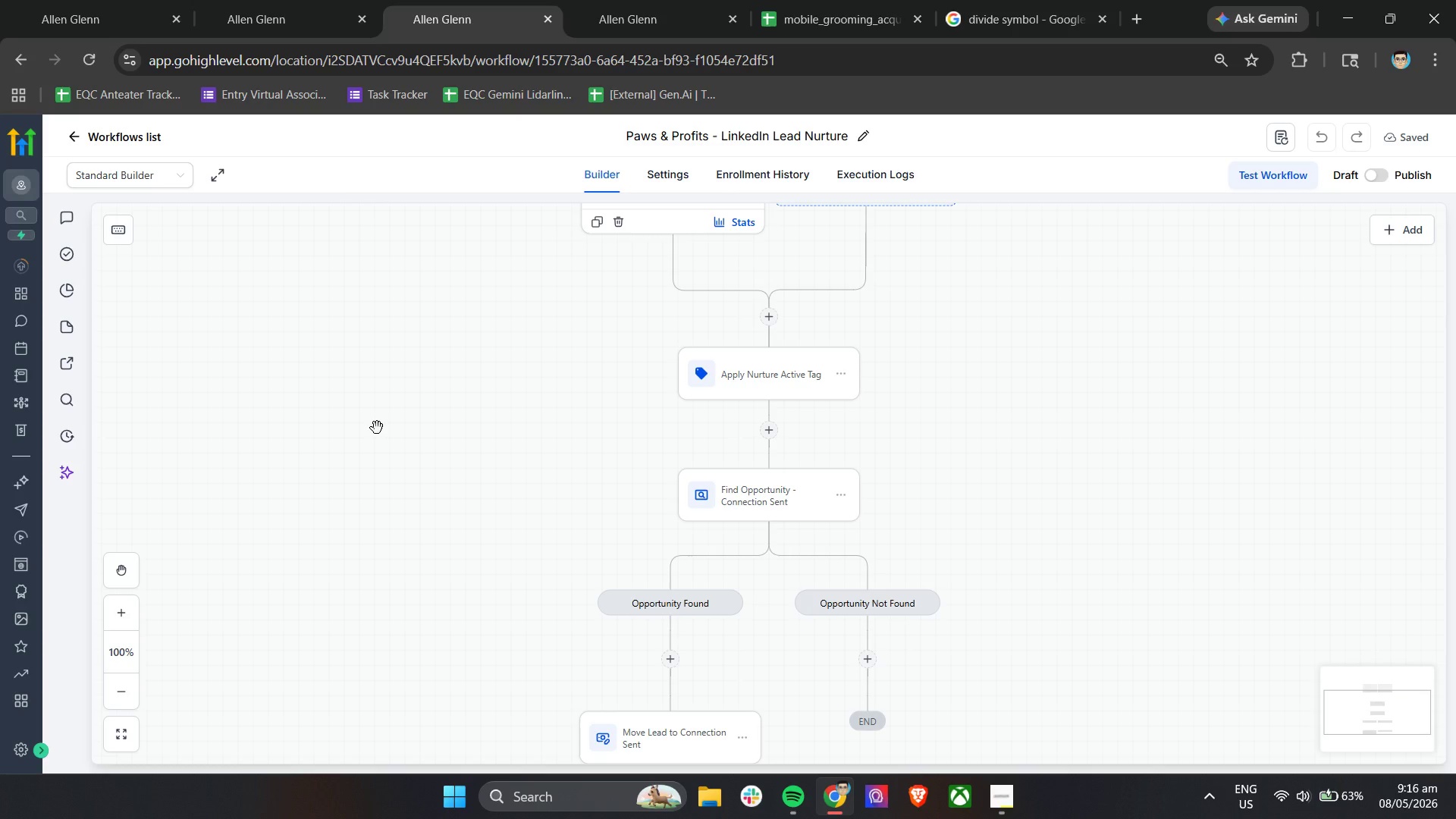 
wait(12.56)
 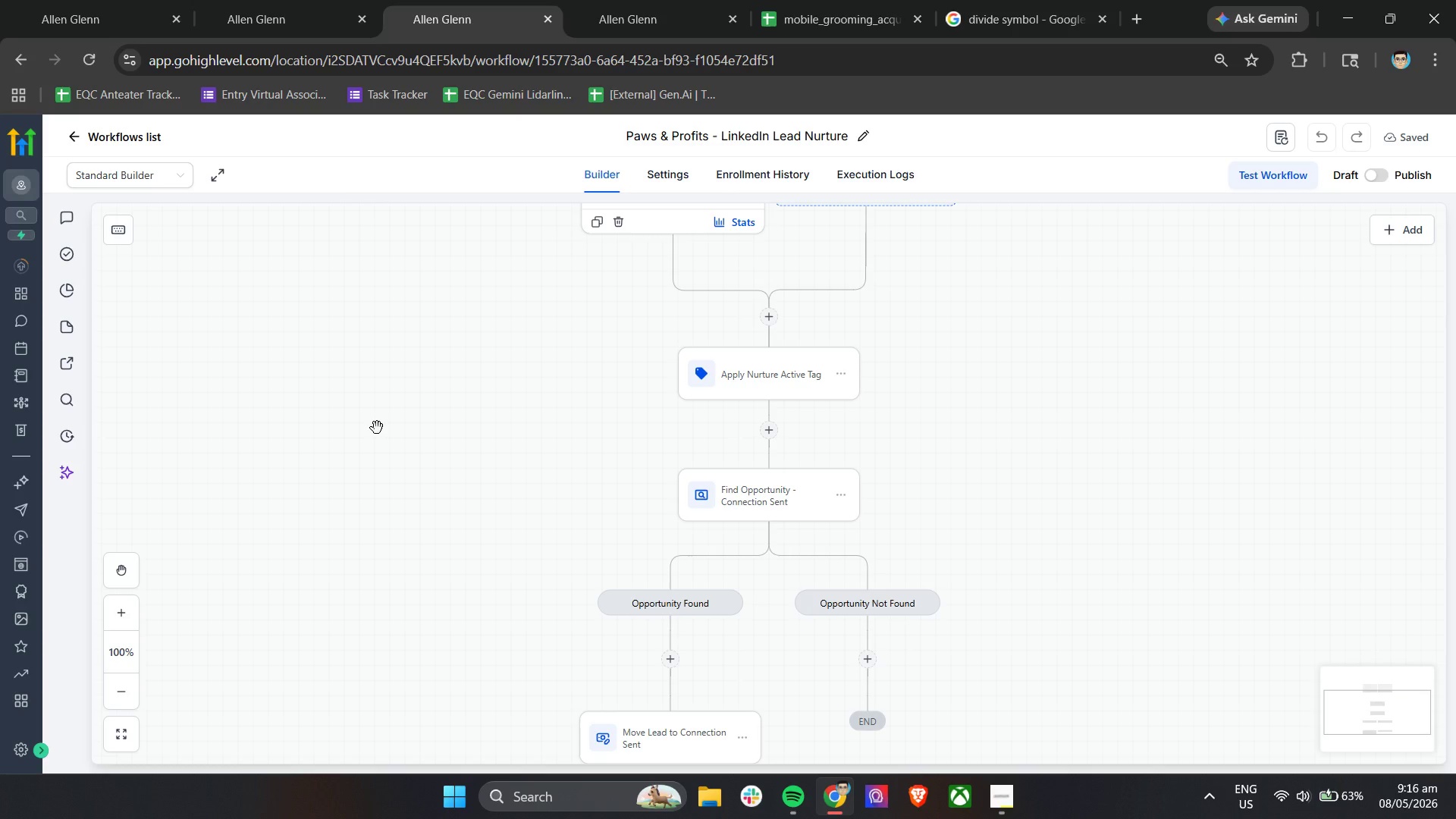 
left_click([1018, 794])